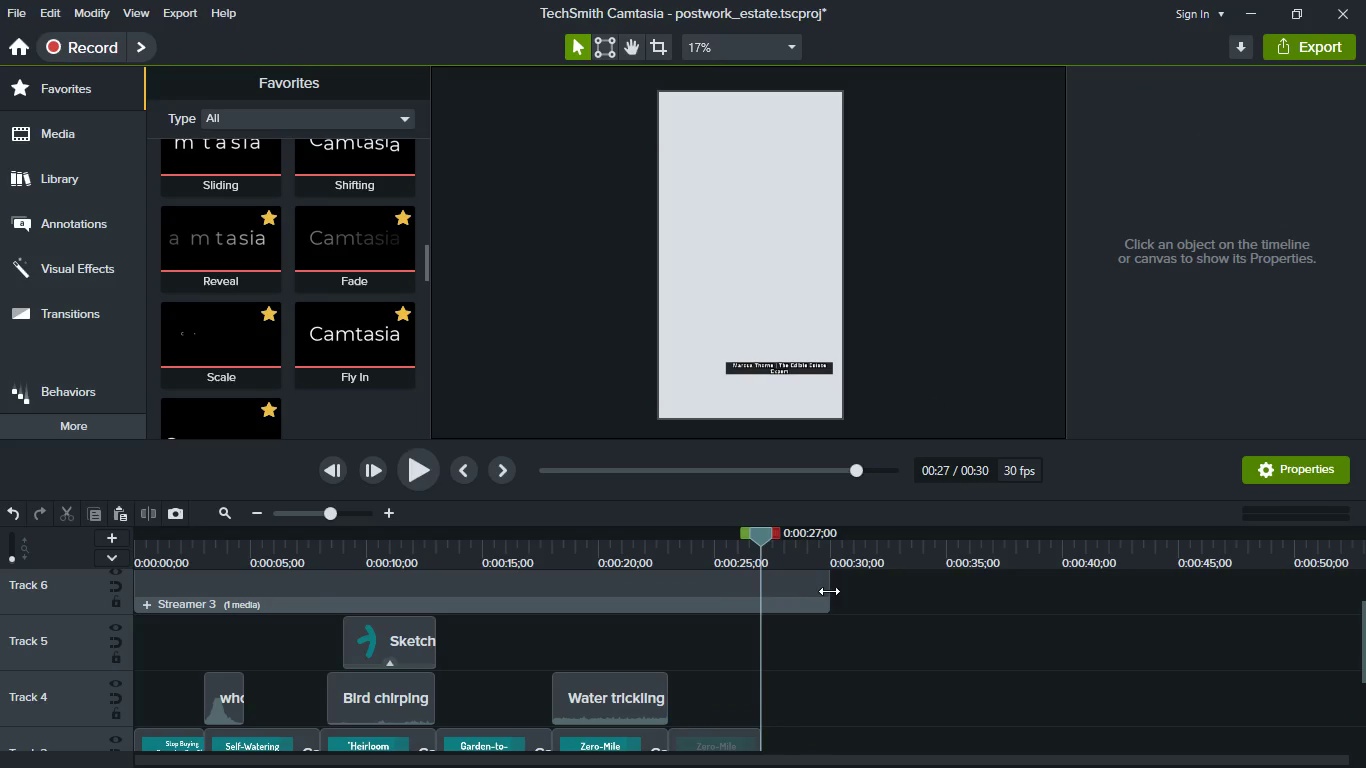 
left_click_drag(start_coordinate=[825, 588], to_coordinate=[767, 603])
 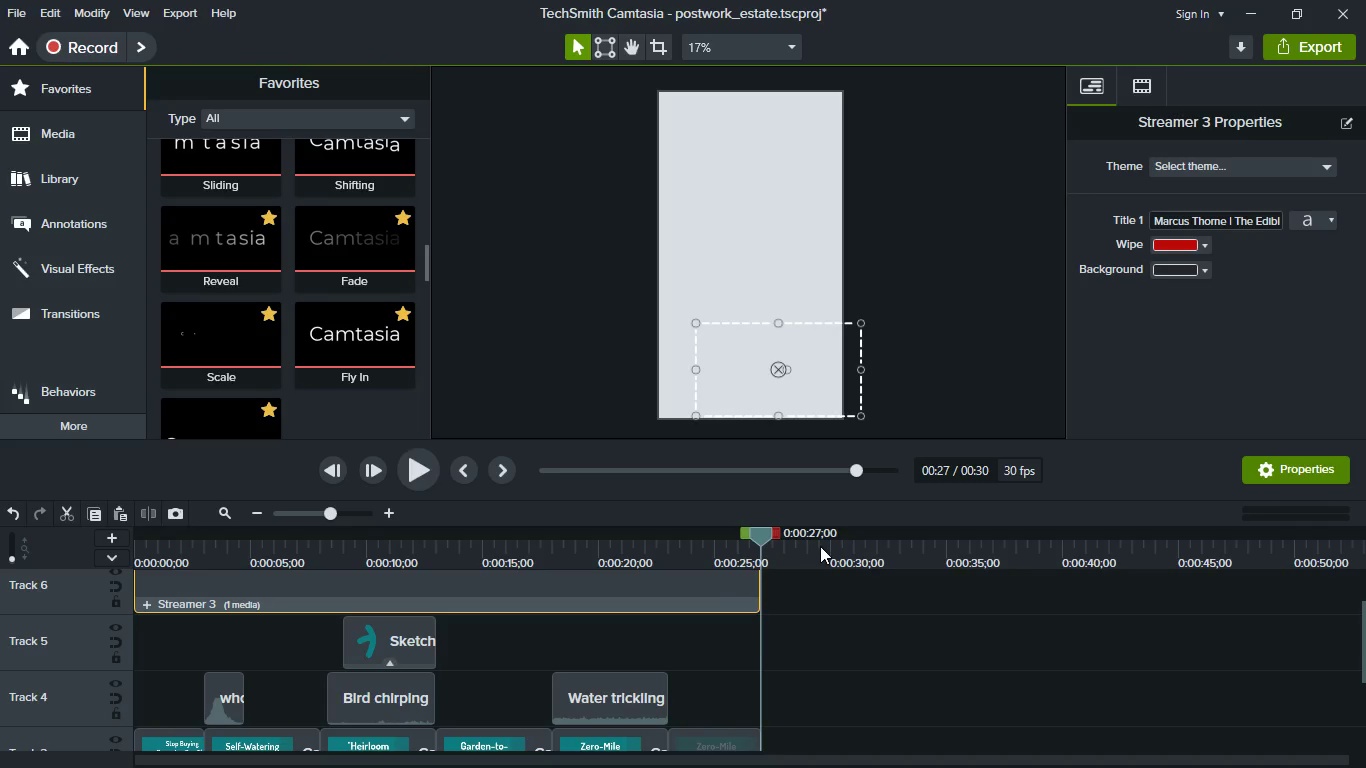 
left_click([820, 554])
 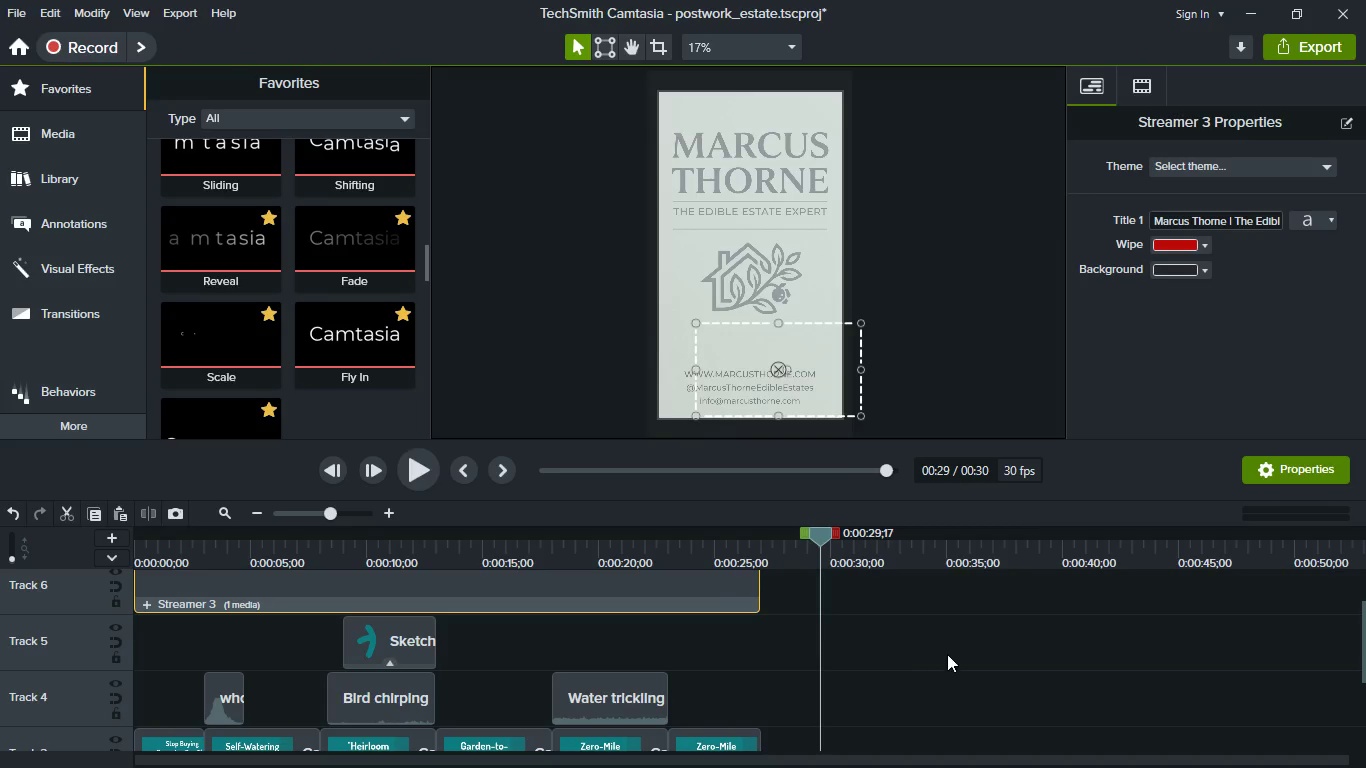 
left_click([947, 657])
 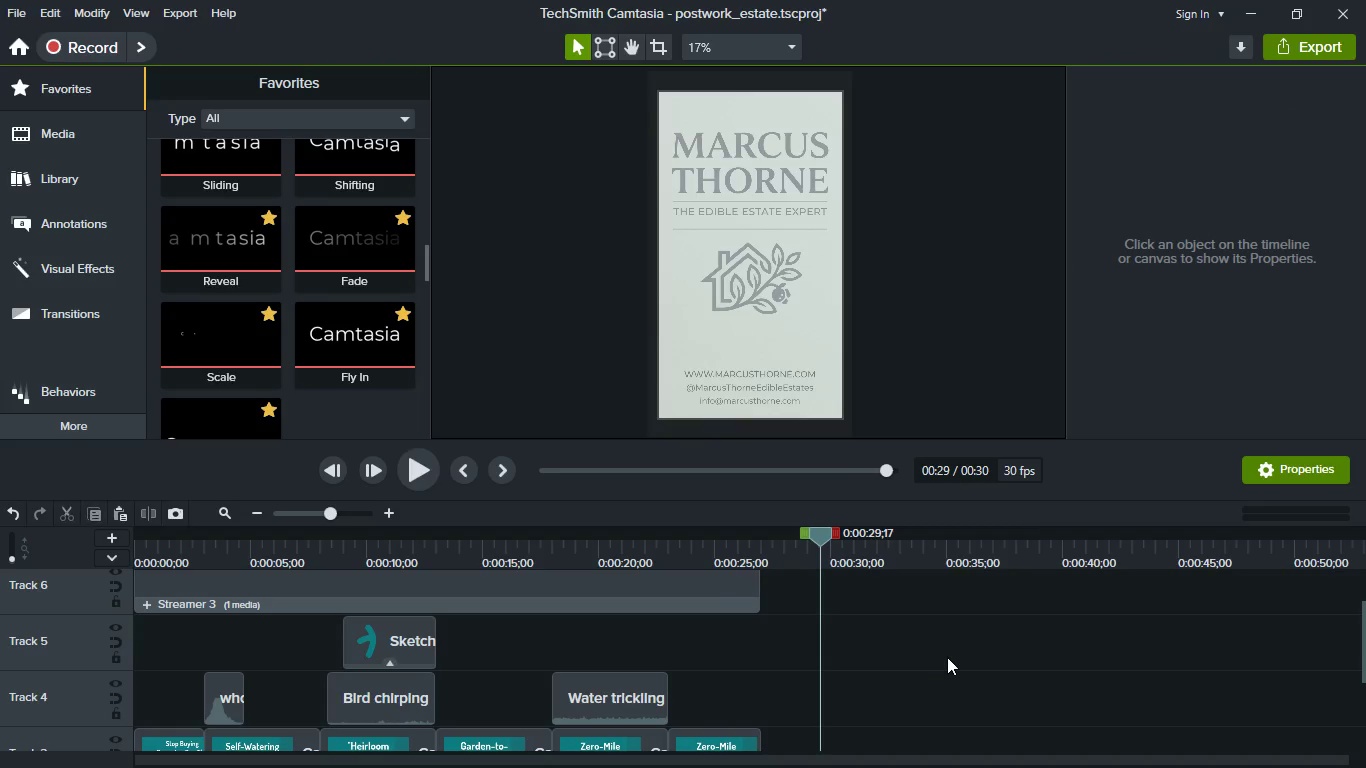 
scroll: coordinate [947, 660], scroll_direction: down, amount: 2.0
 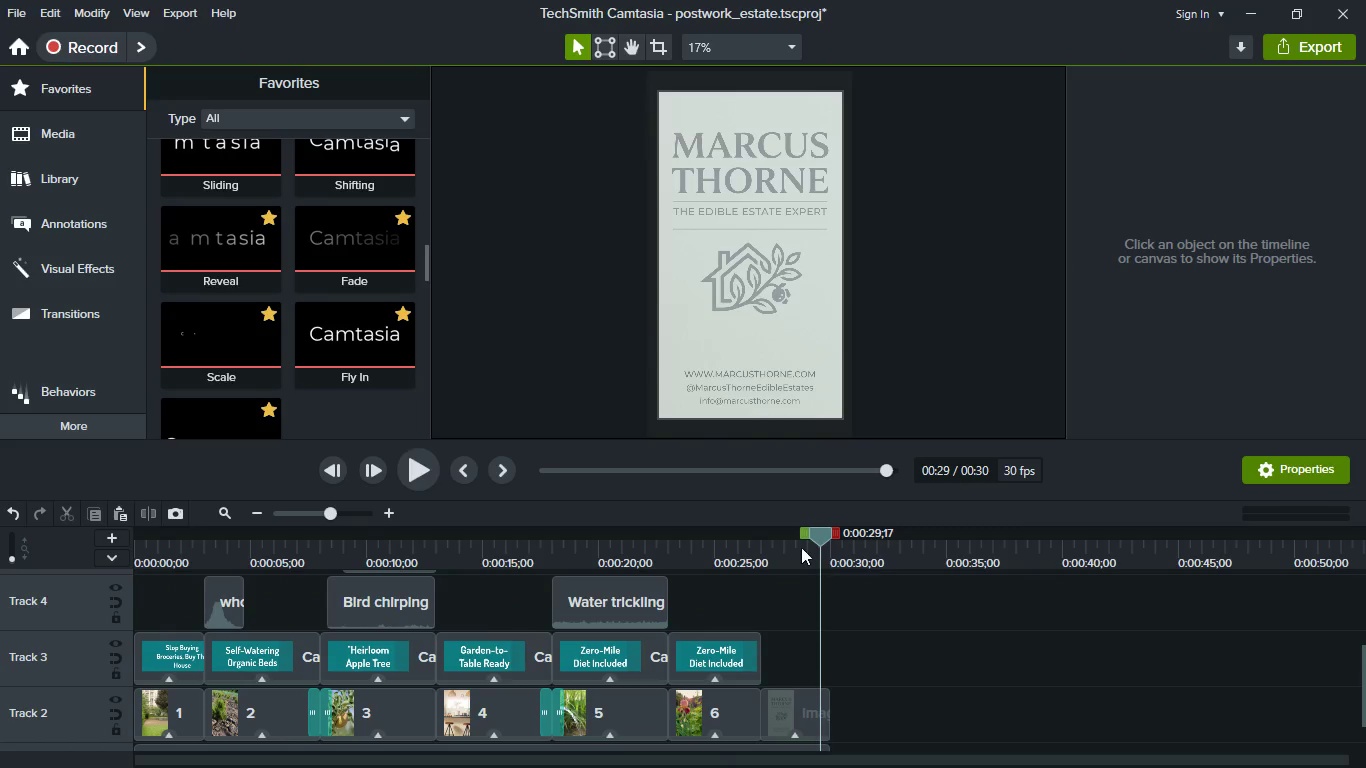 
left_click([801, 547])
 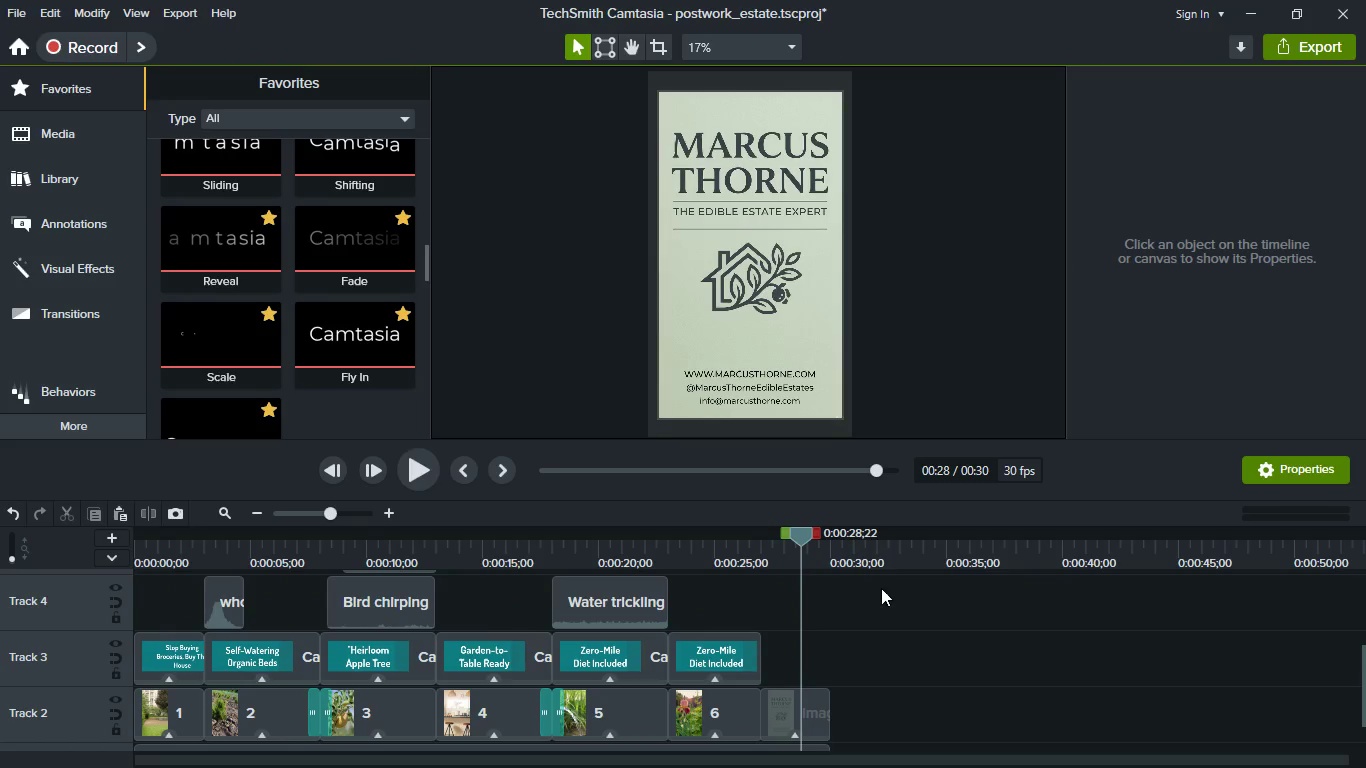 
key(Meta+MetaLeft)
 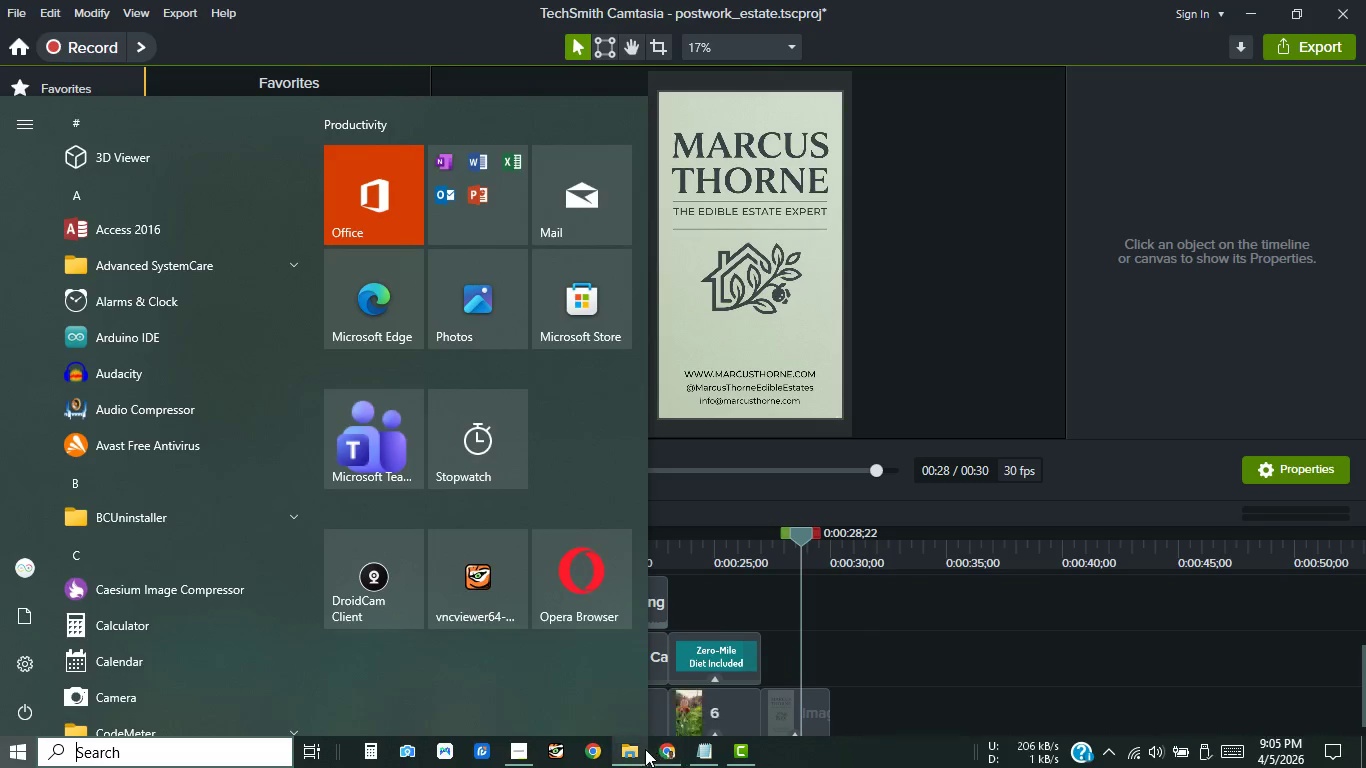 
left_click([665, 758])
 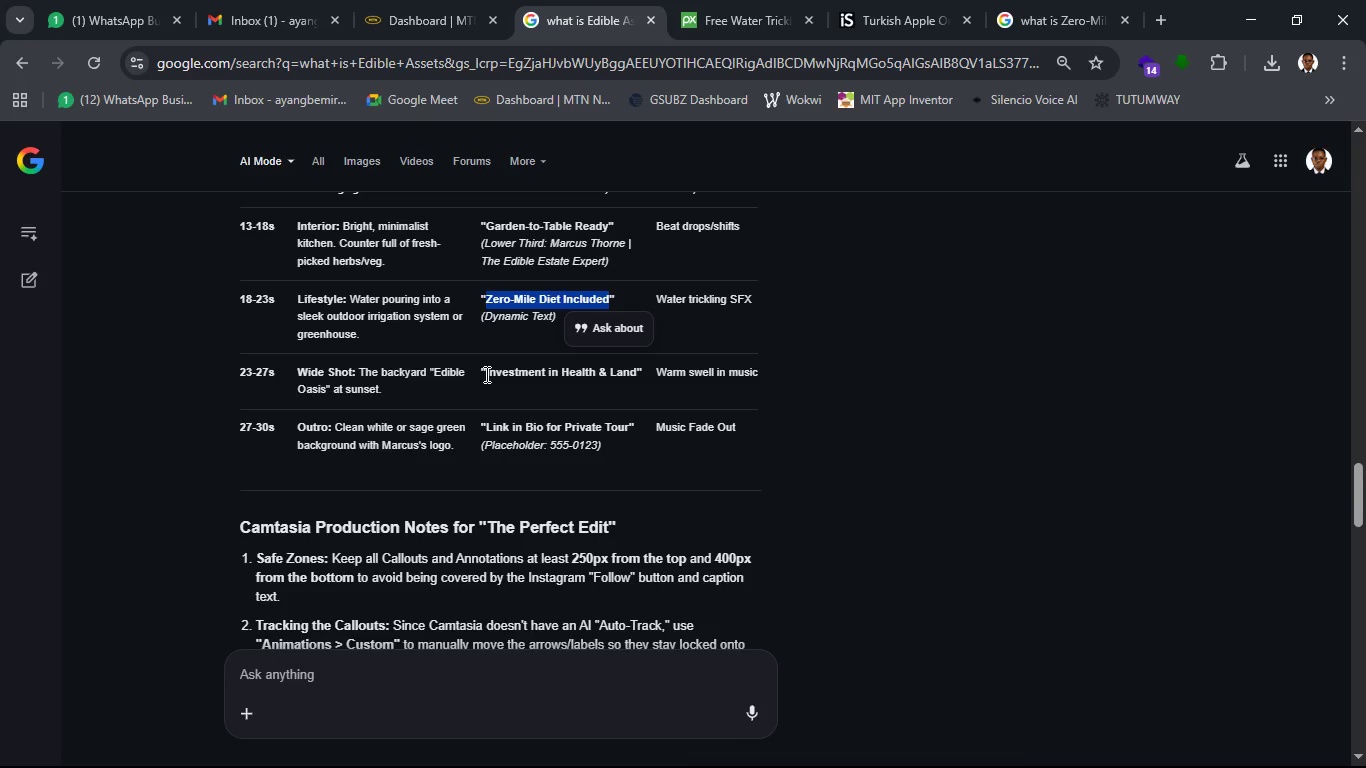 
wait(5.84)
 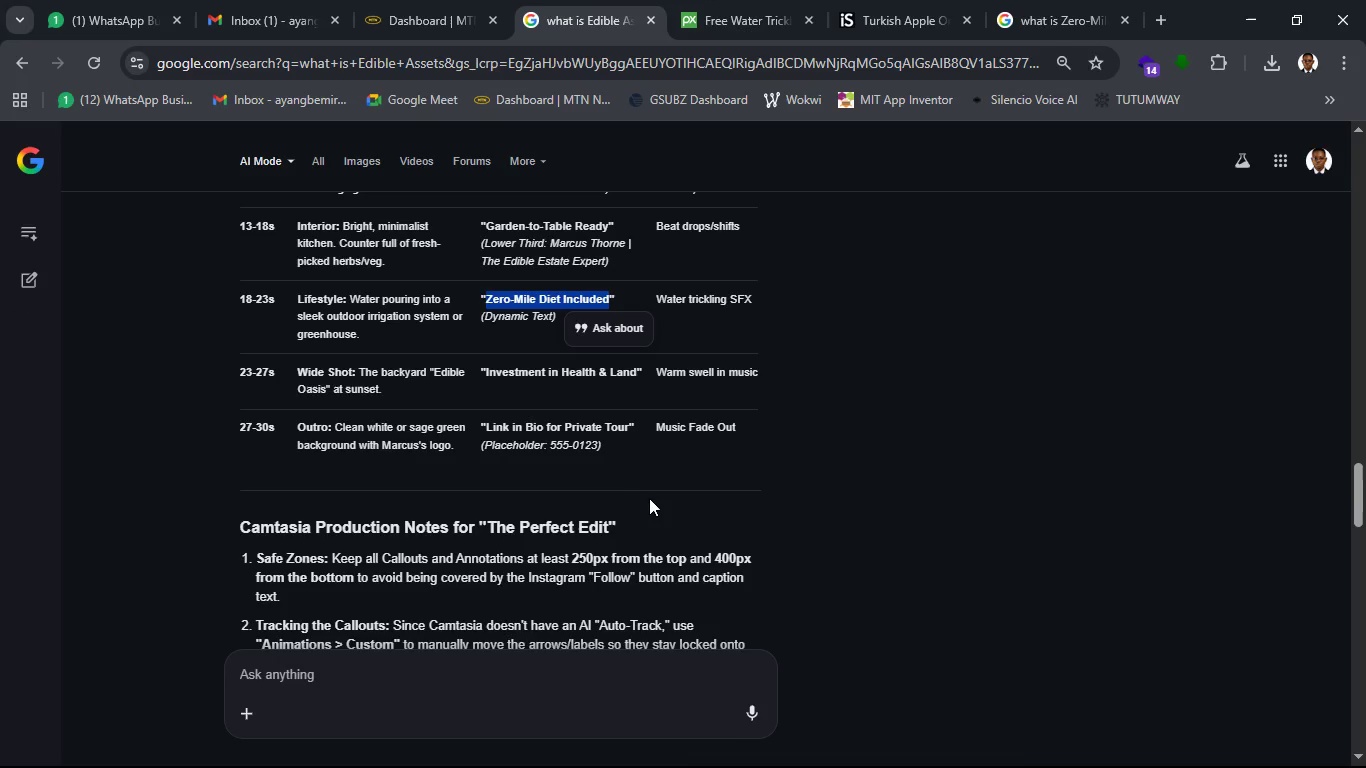 
left_click_drag(start_coordinate=[484, 371], to_coordinate=[637, 372])
 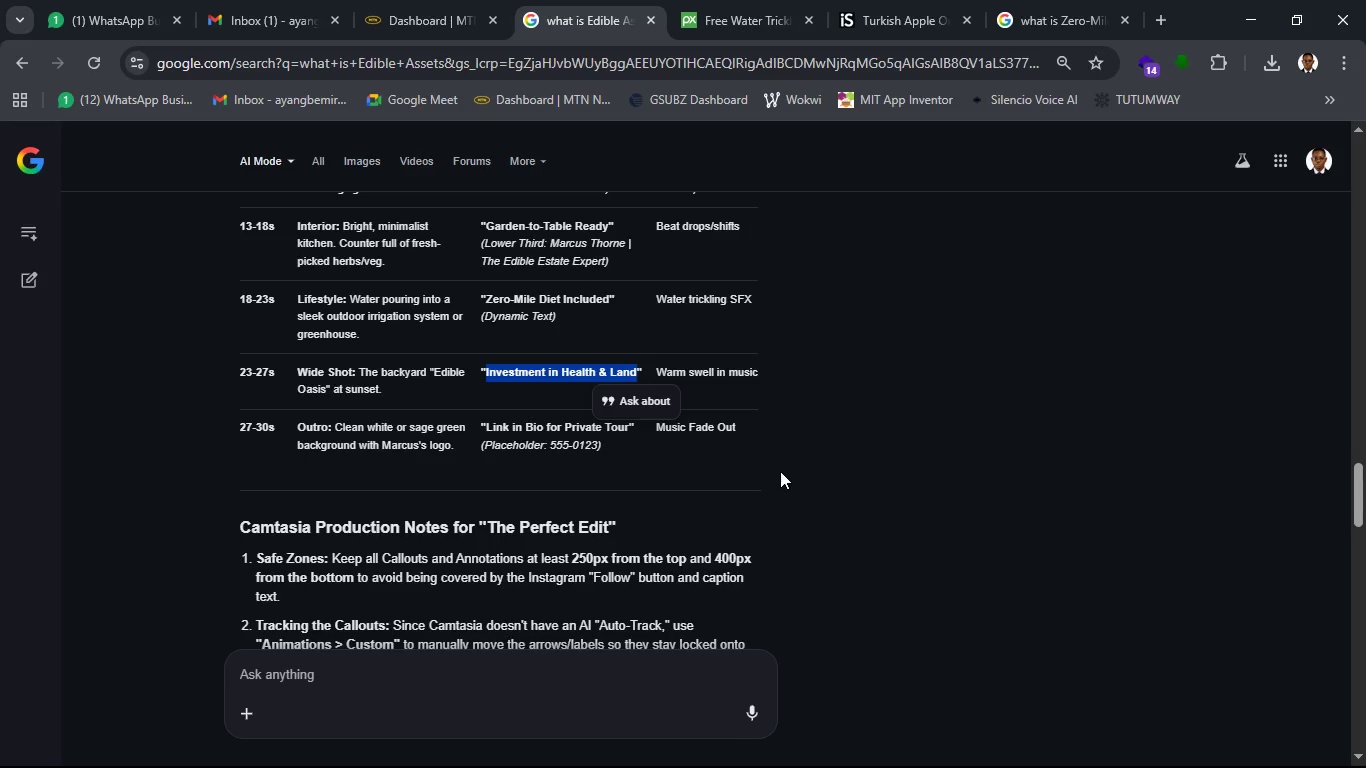 
key(Control+C)
 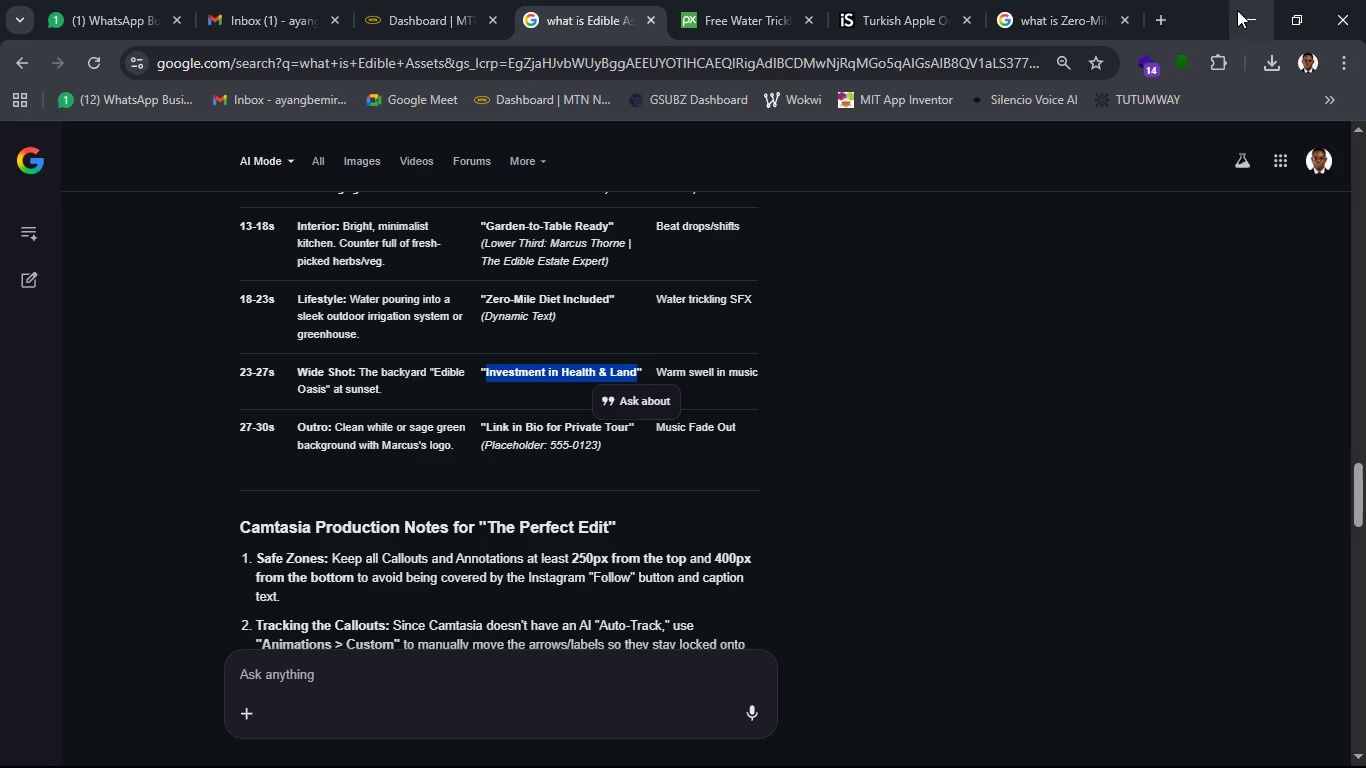 
left_click([1237, 10])
 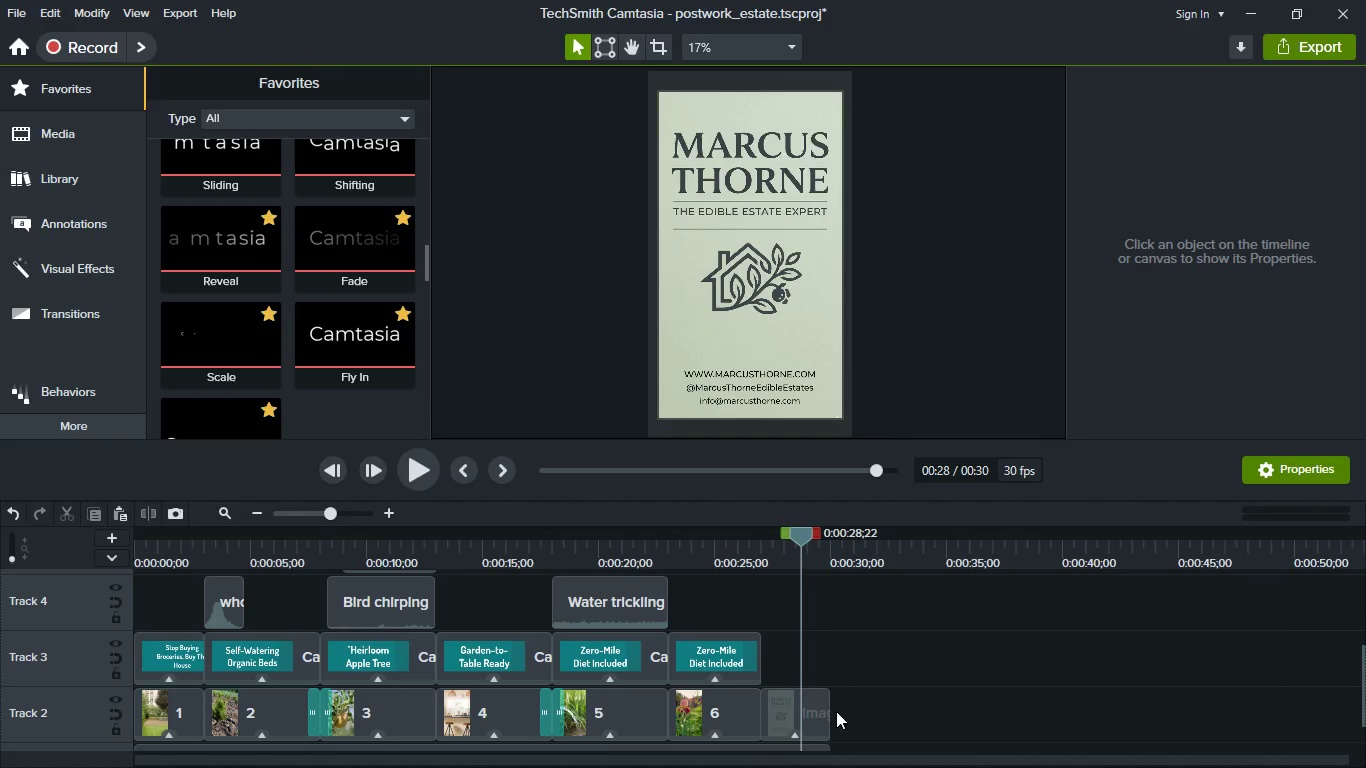 
mouse_move([780, 691])
 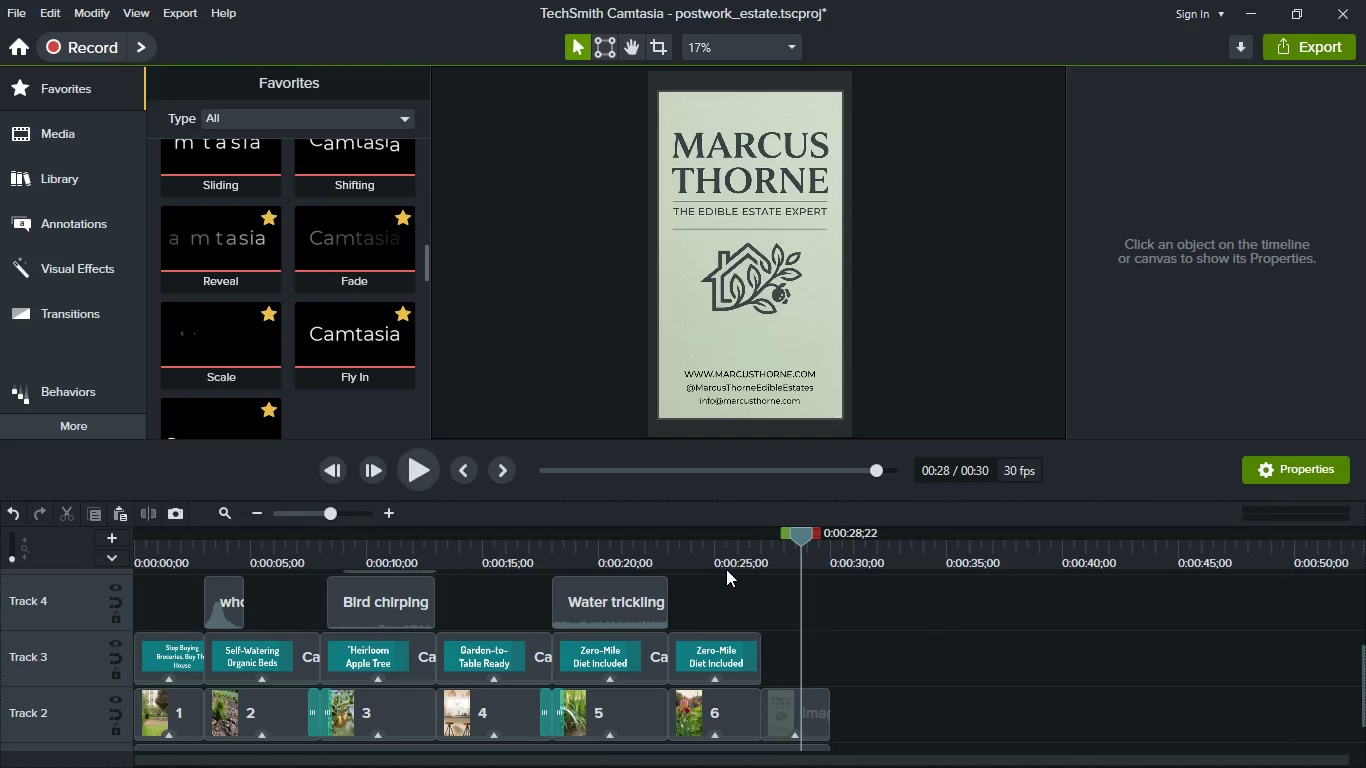 
left_click([725, 556])
 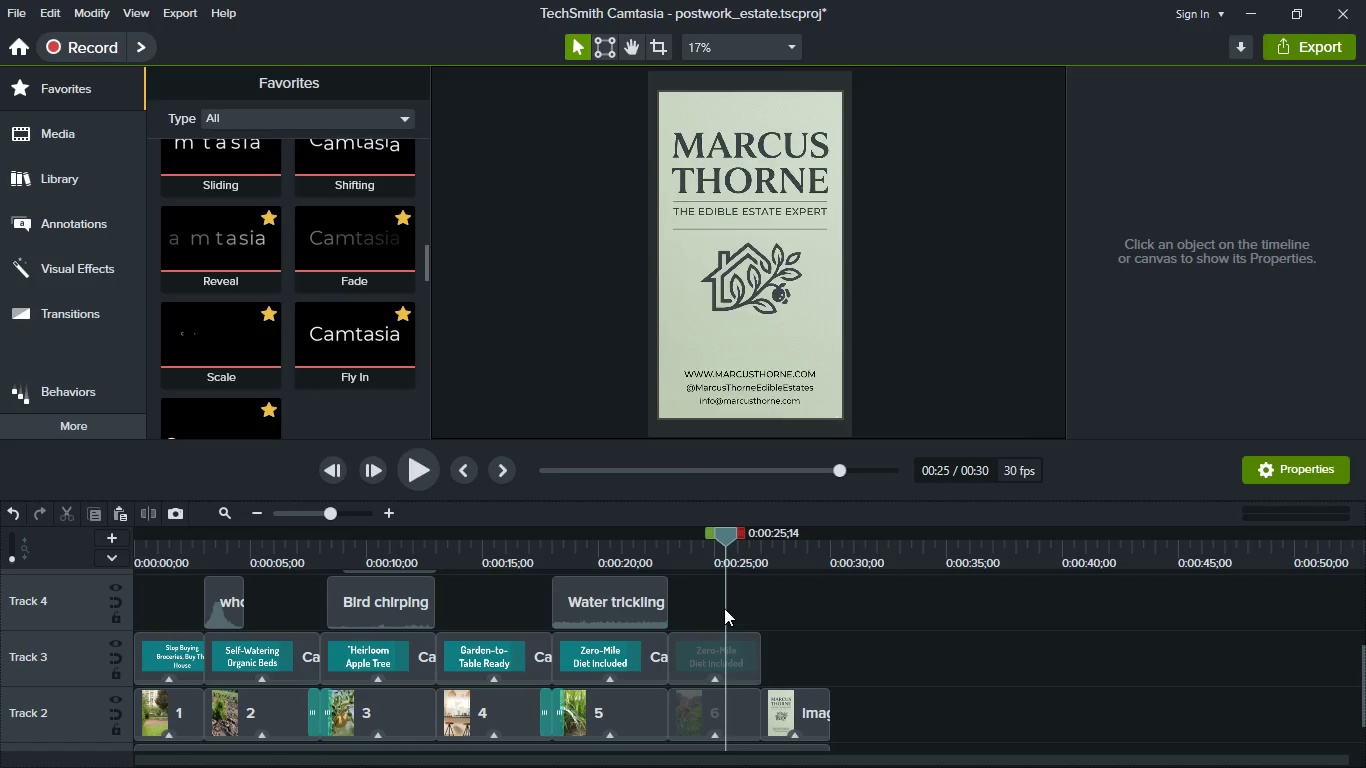 
left_click([702, 654])
 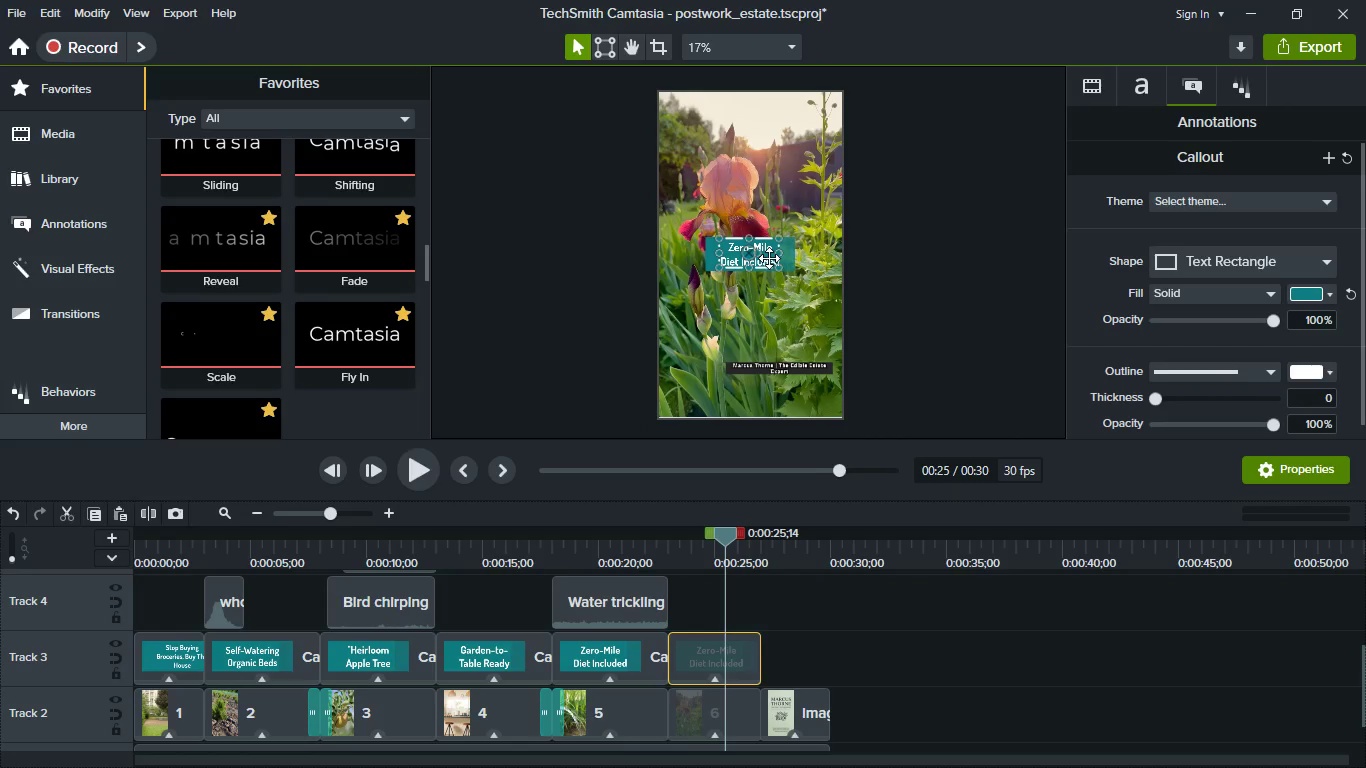 
double_click([769, 258])
 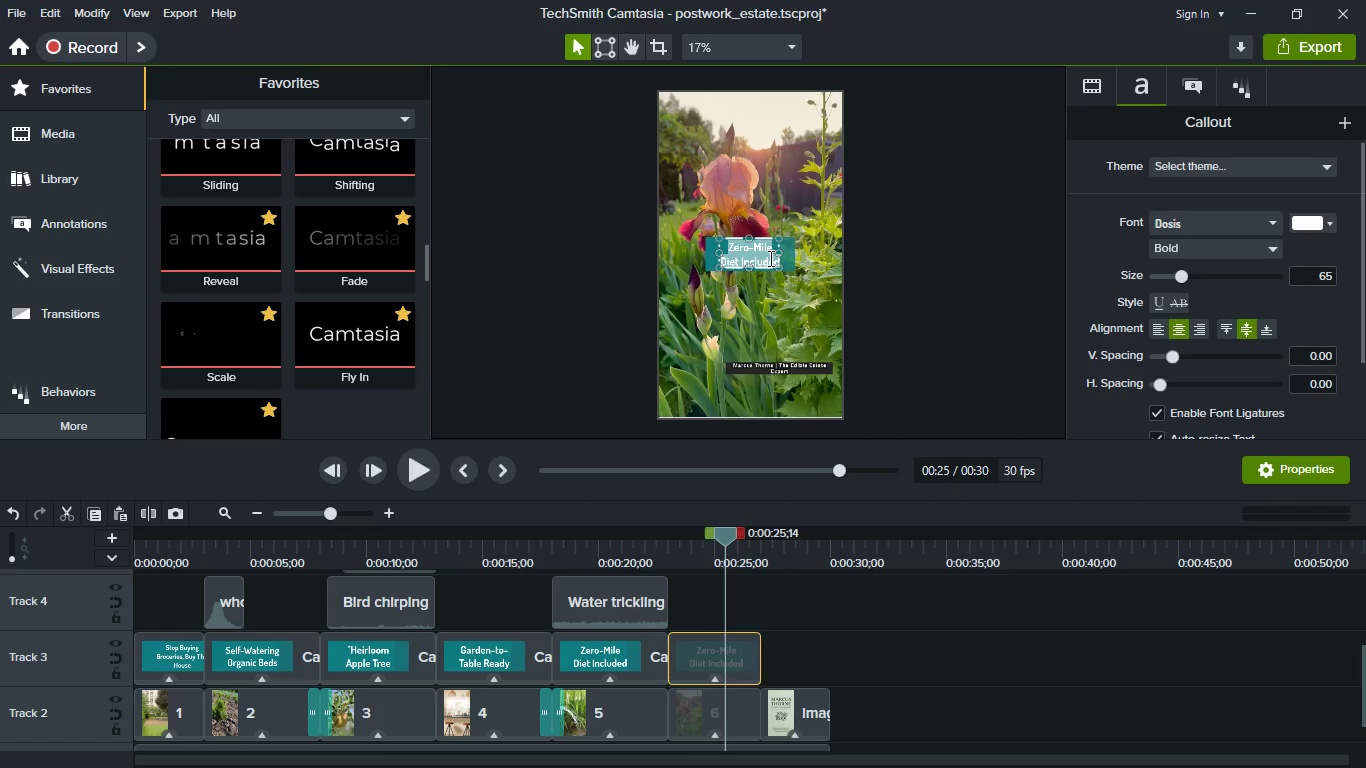 
key(Control+V)
 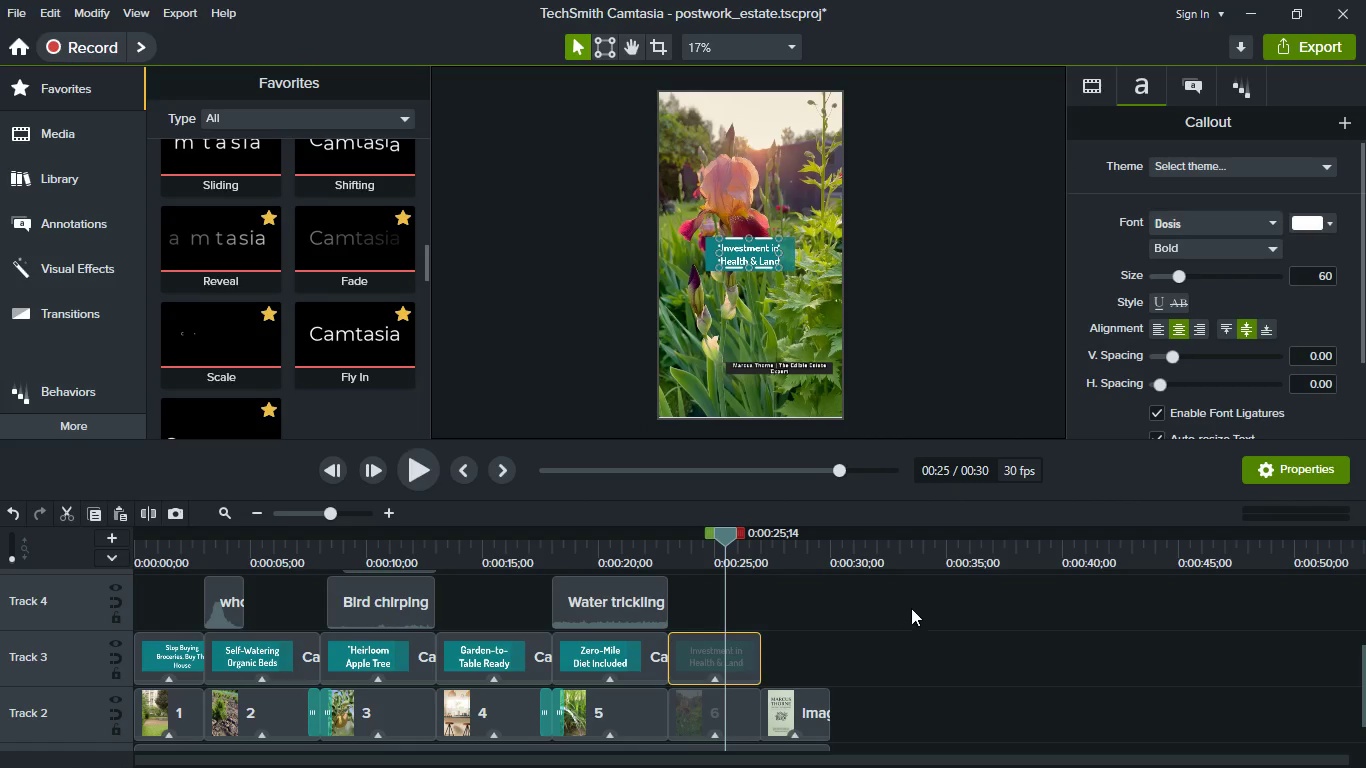 
left_click([929, 635])
 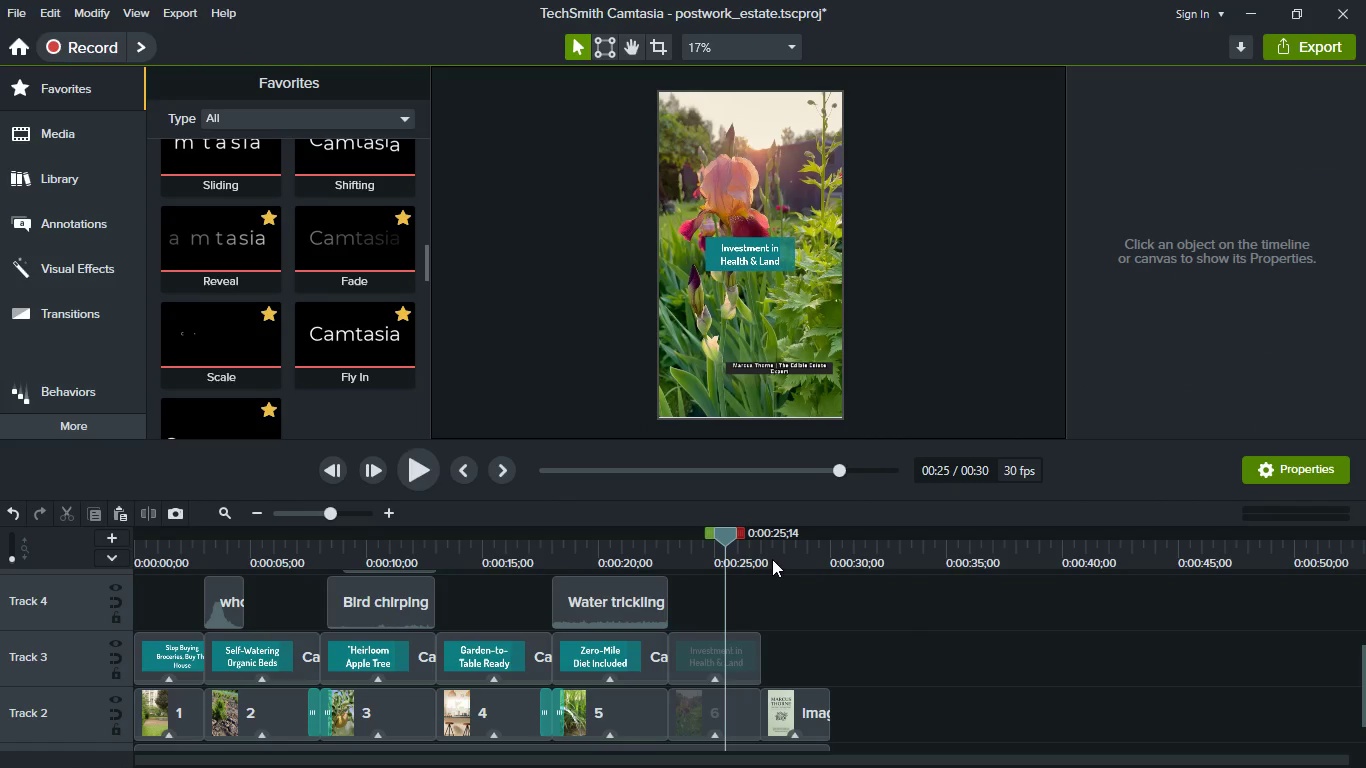 
left_click([772, 558])
 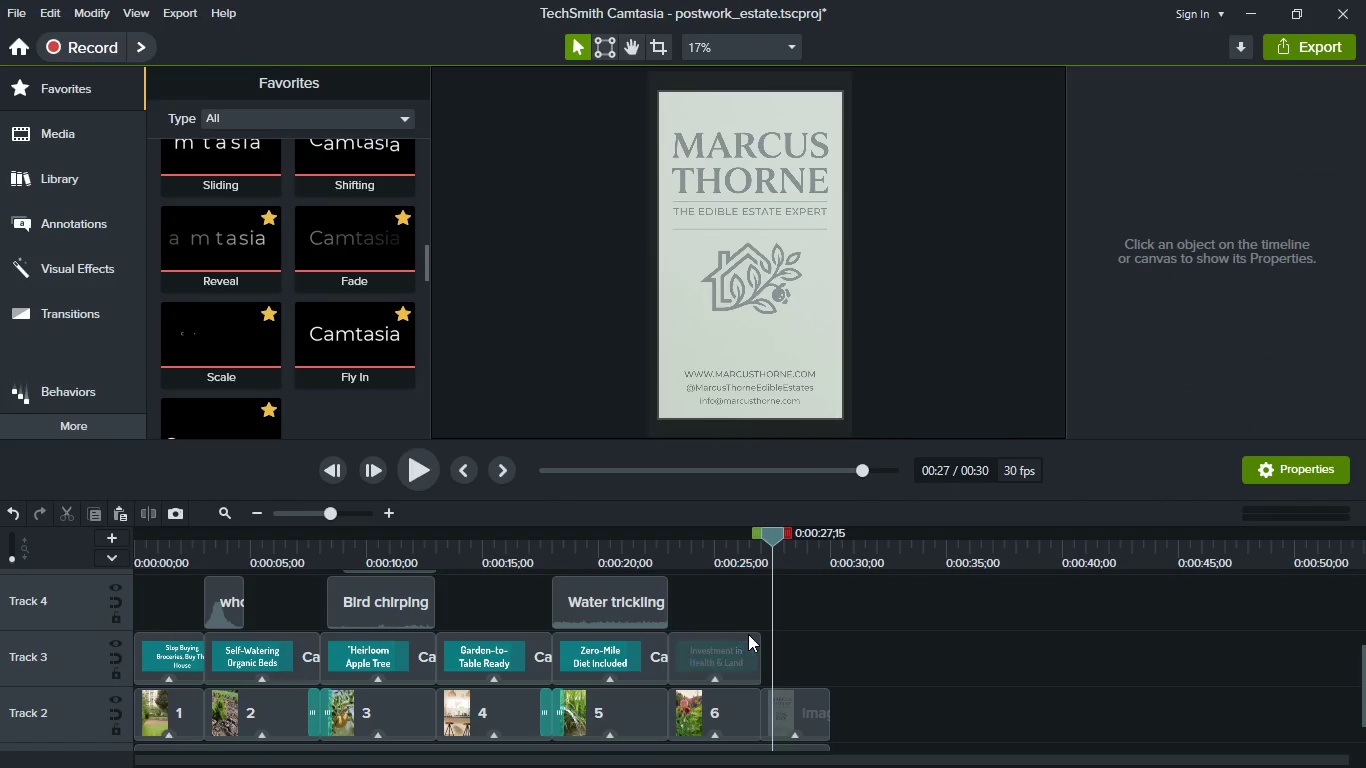 
left_click([746, 651])
 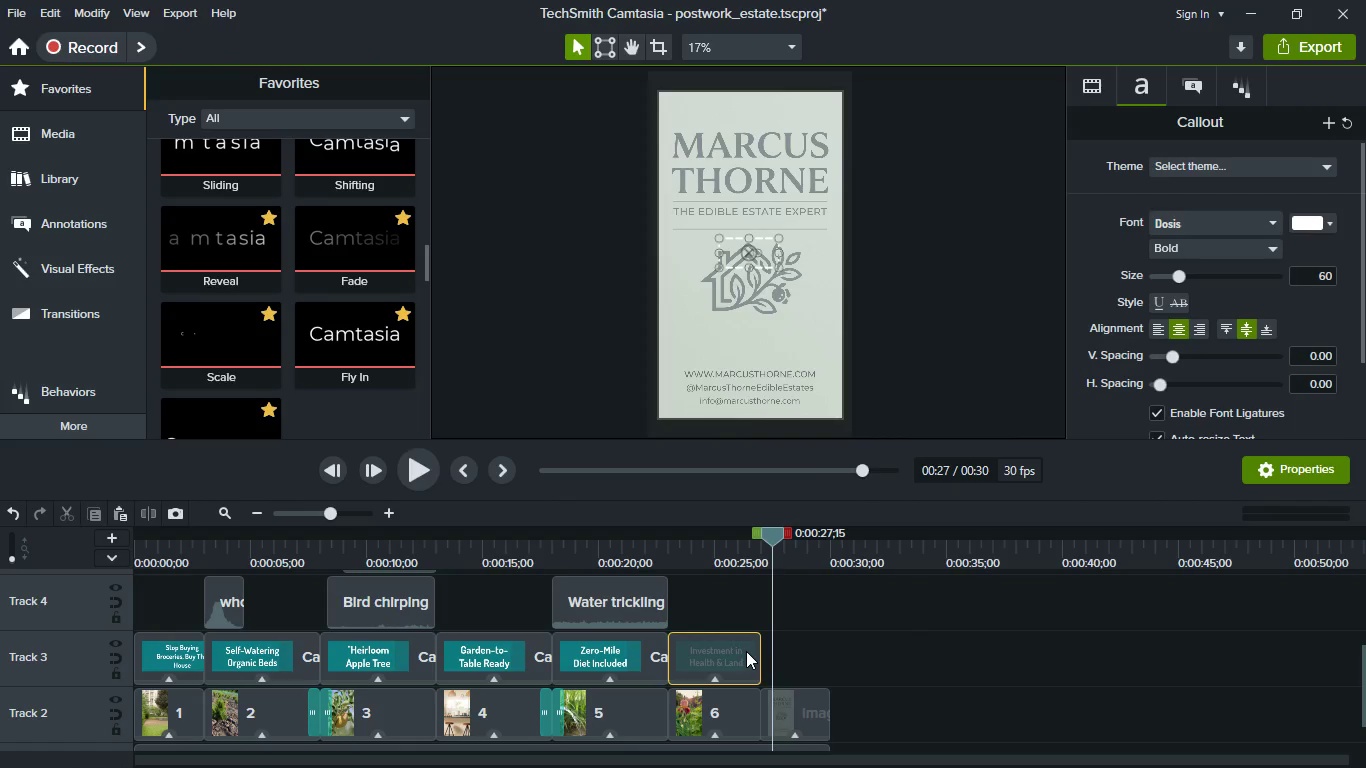 
key(Control+C)
 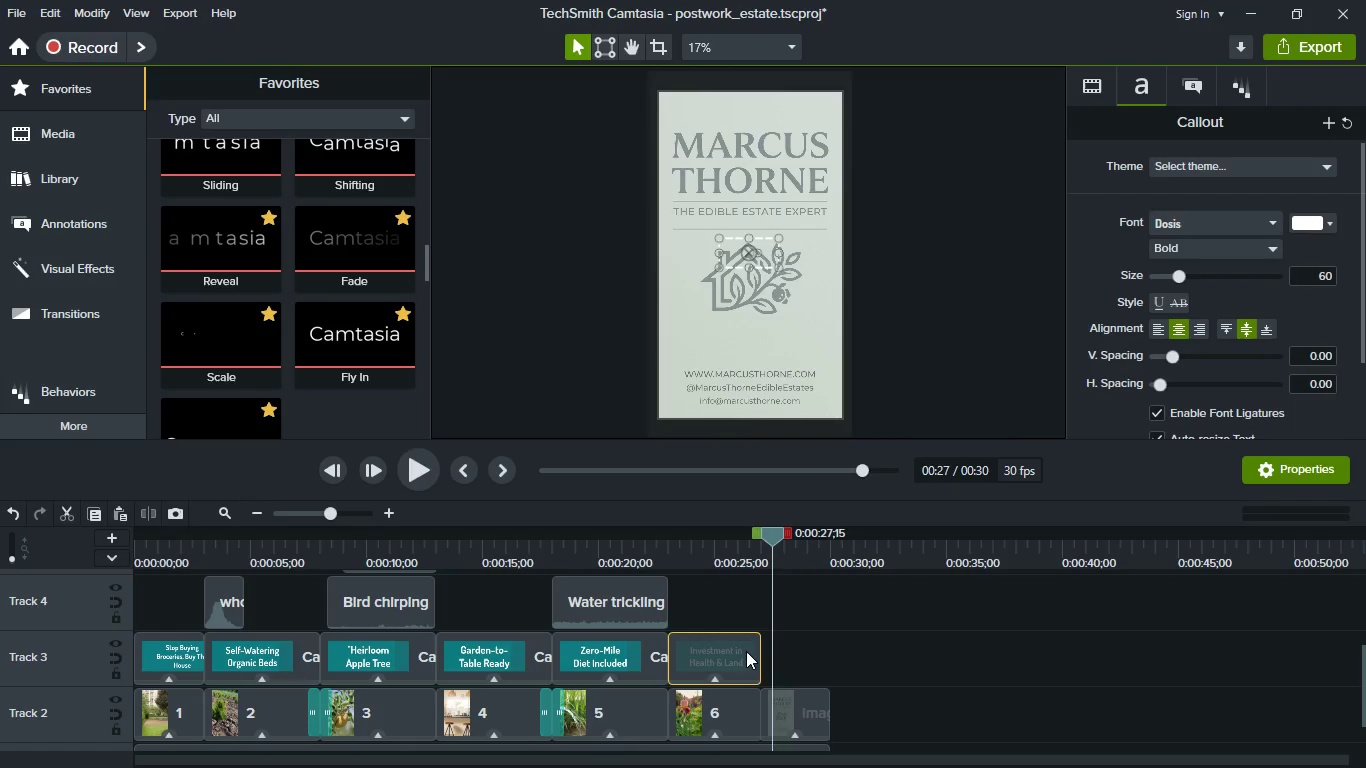 
key(Control+V)
 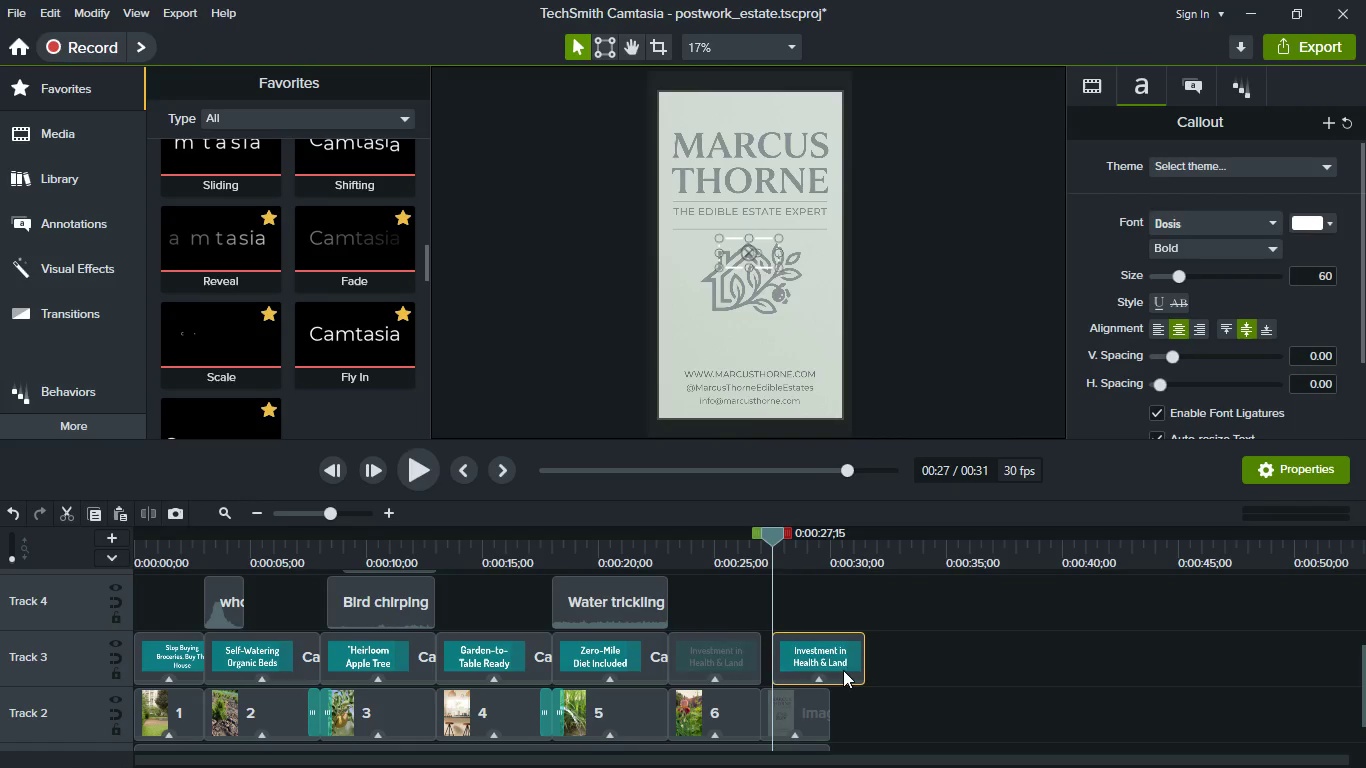 
left_click_drag(start_coordinate=[843, 670], to_coordinate=[805, 670])
 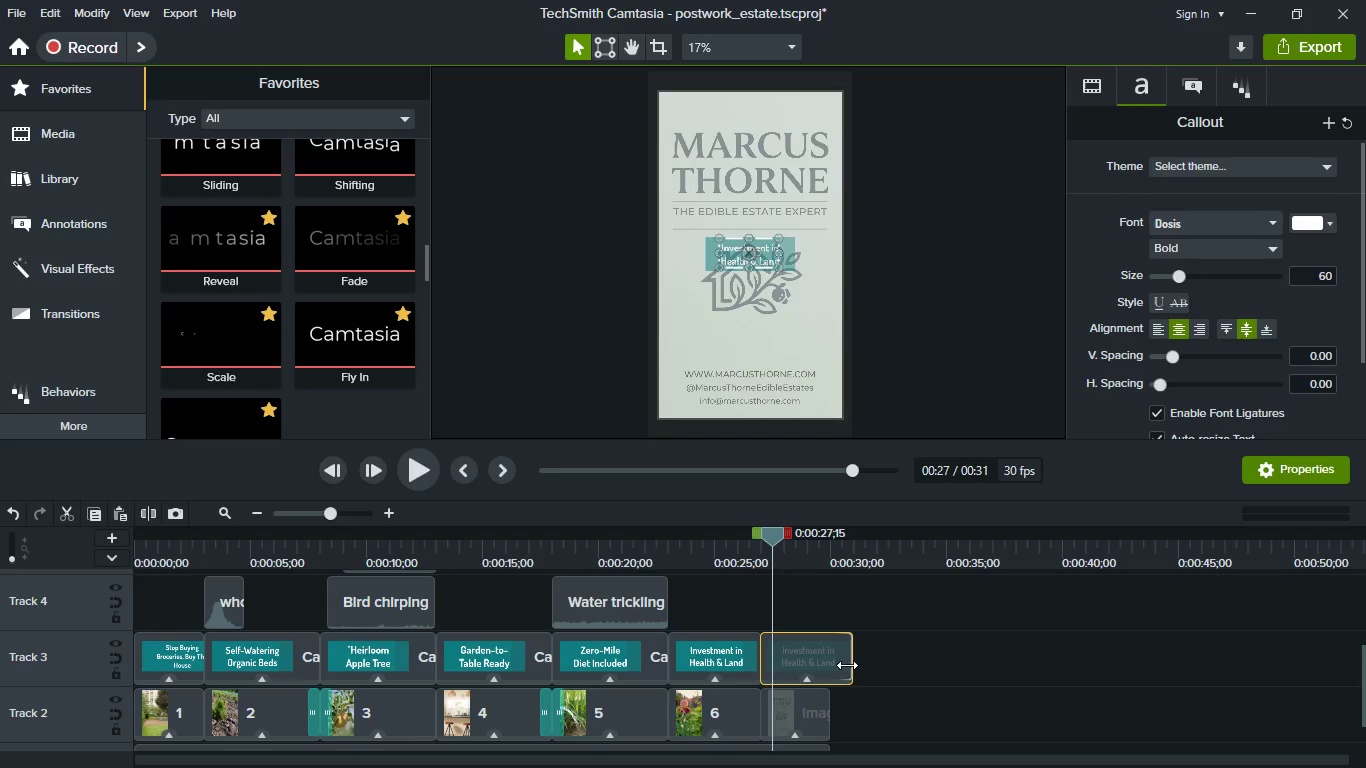 
left_click_drag(start_coordinate=[848, 665], to_coordinate=[836, 665])
 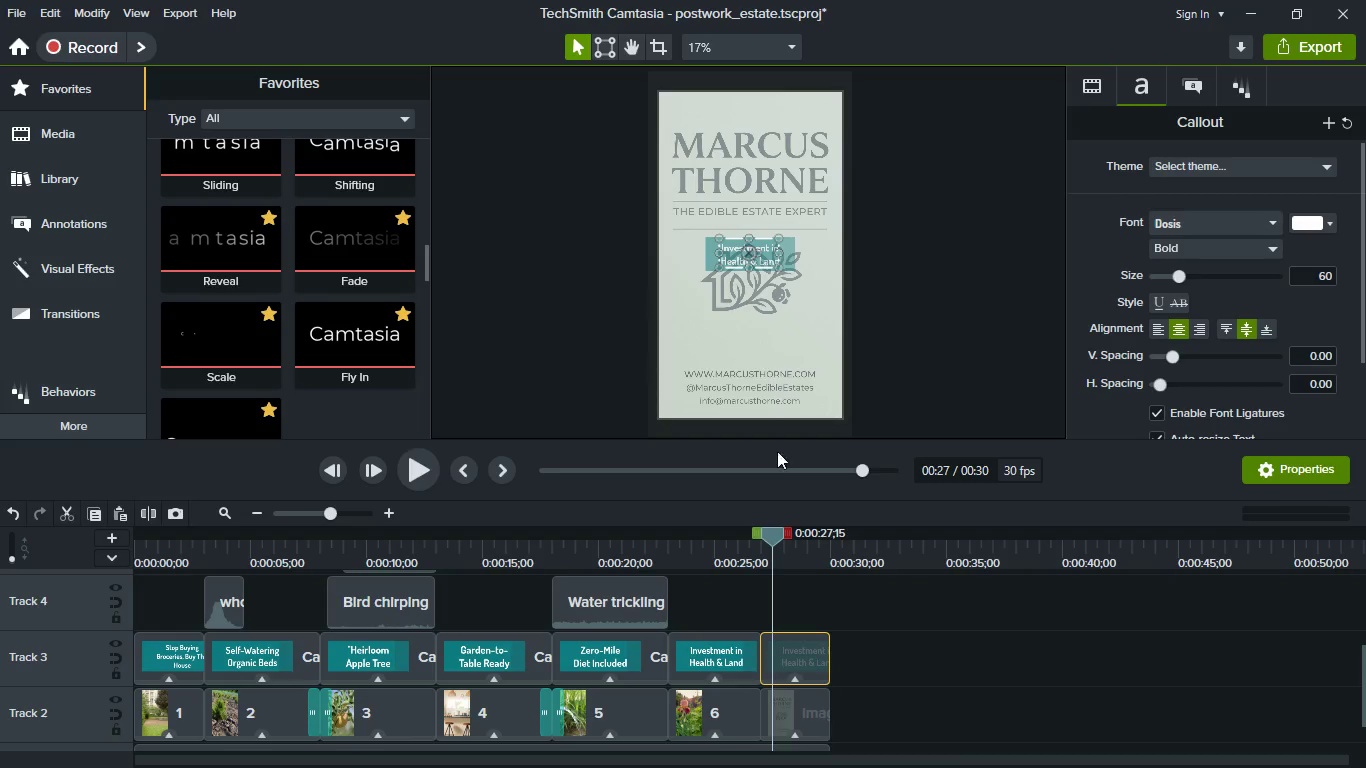 
left_click([795, 542])
 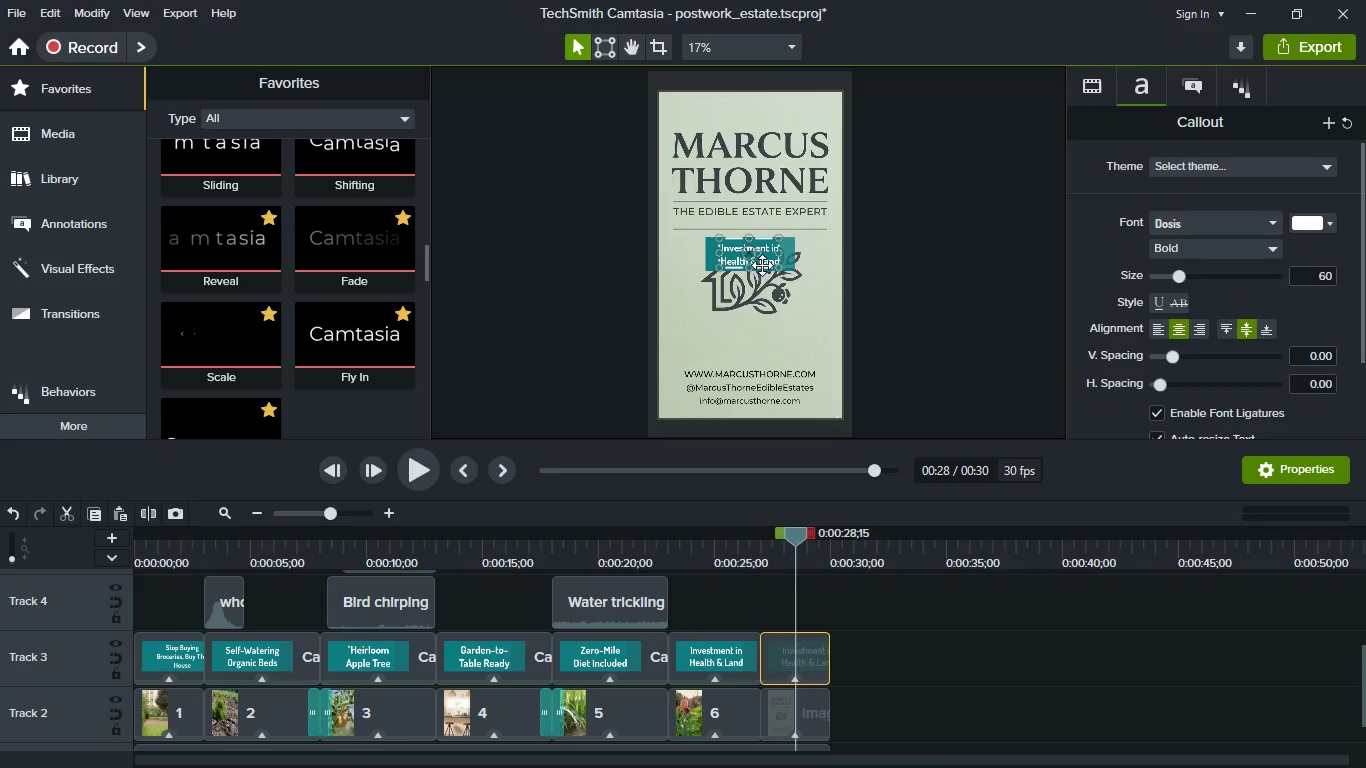 
left_click_drag(start_coordinate=[762, 265], to_coordinate=[755, 346])
 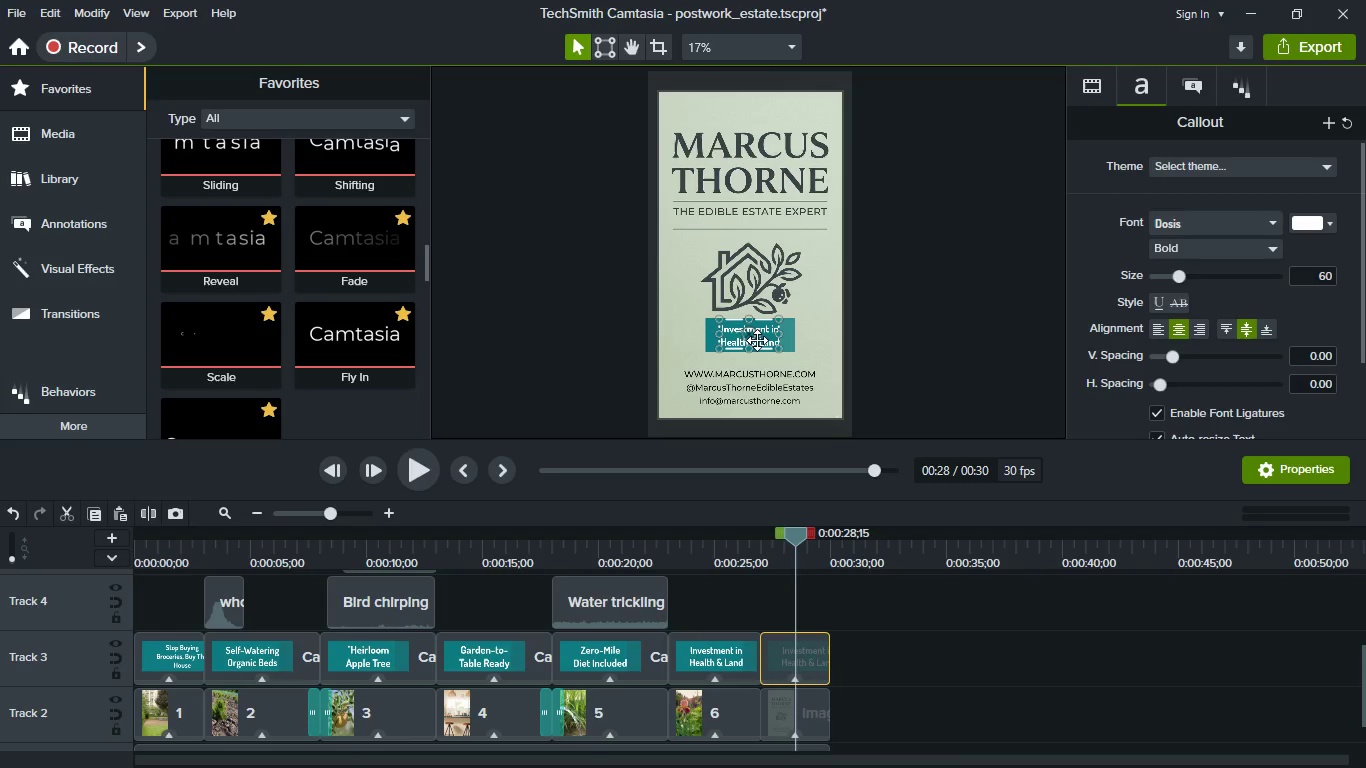 
double_click([757, 340])
 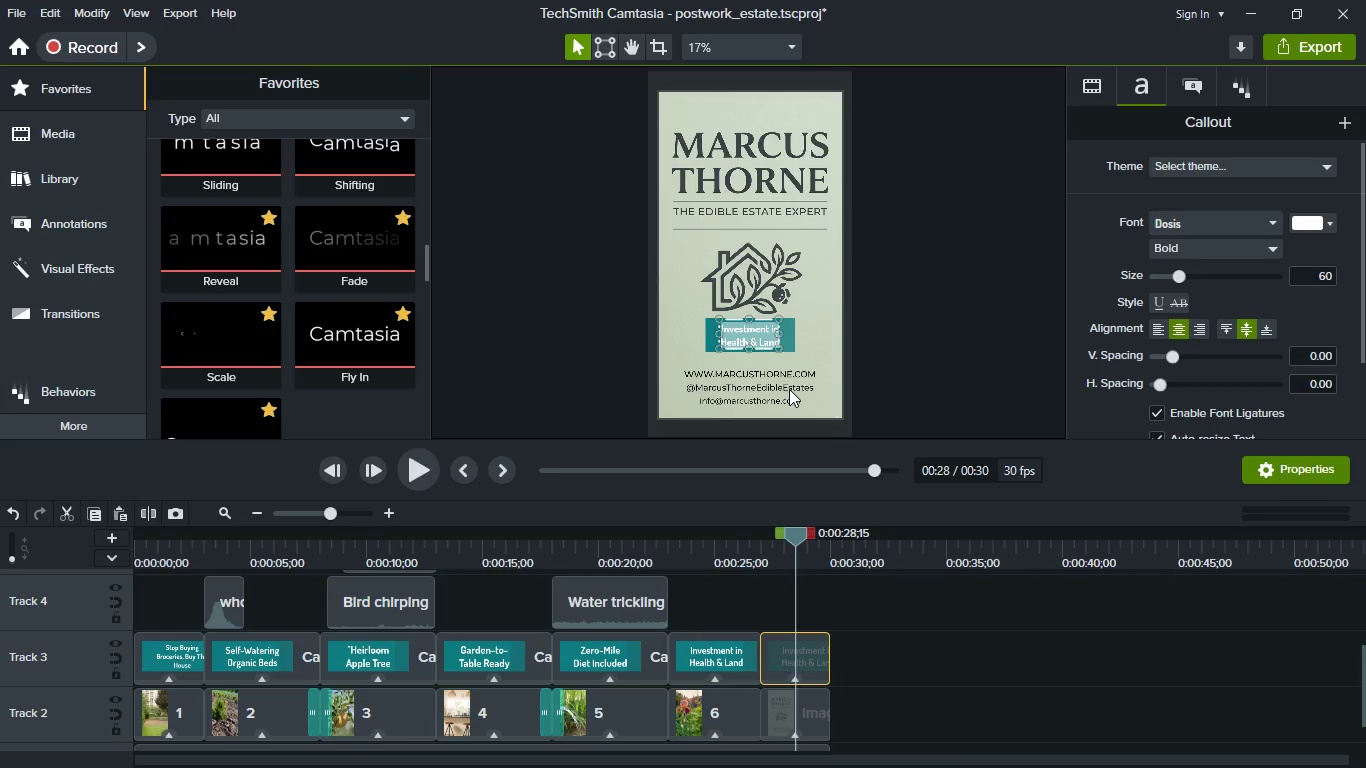 
type(LINK IN THE BIO)
 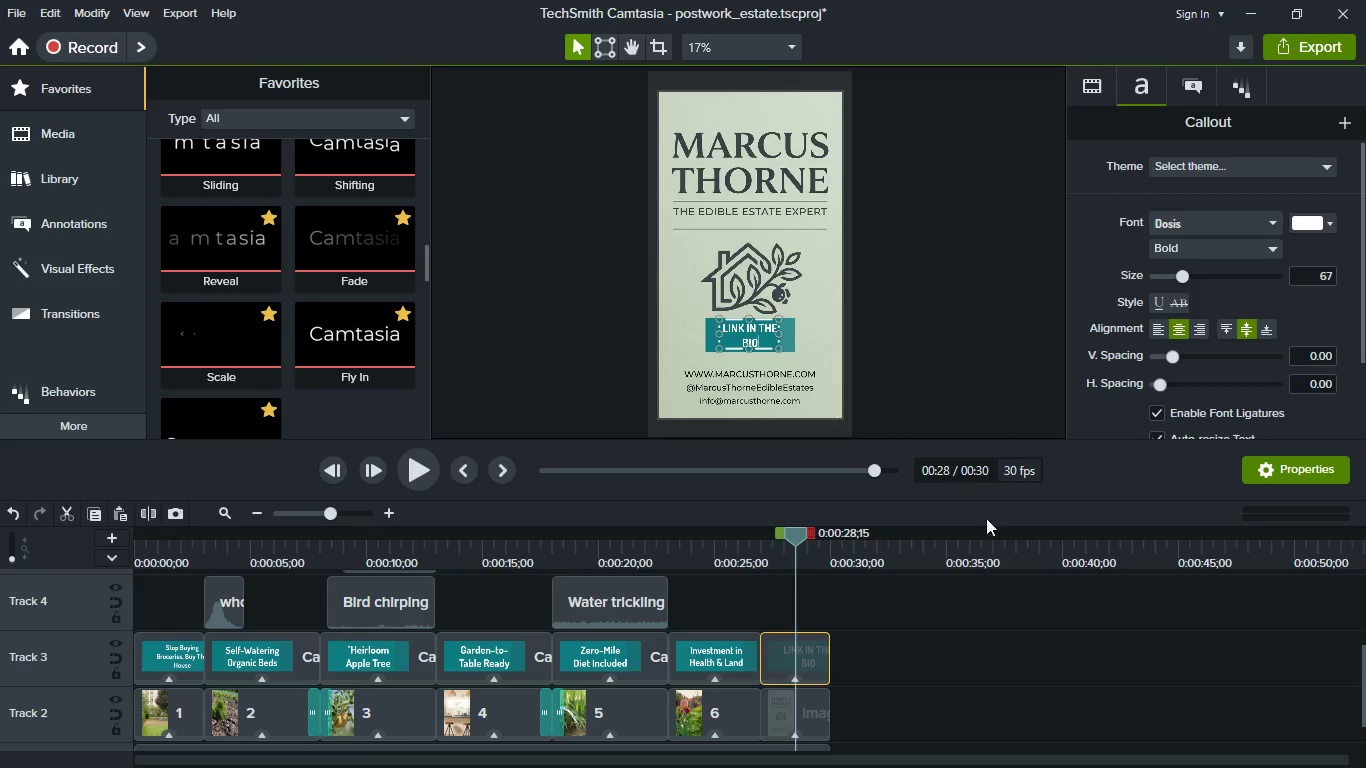 
left_click([1017, 653])
 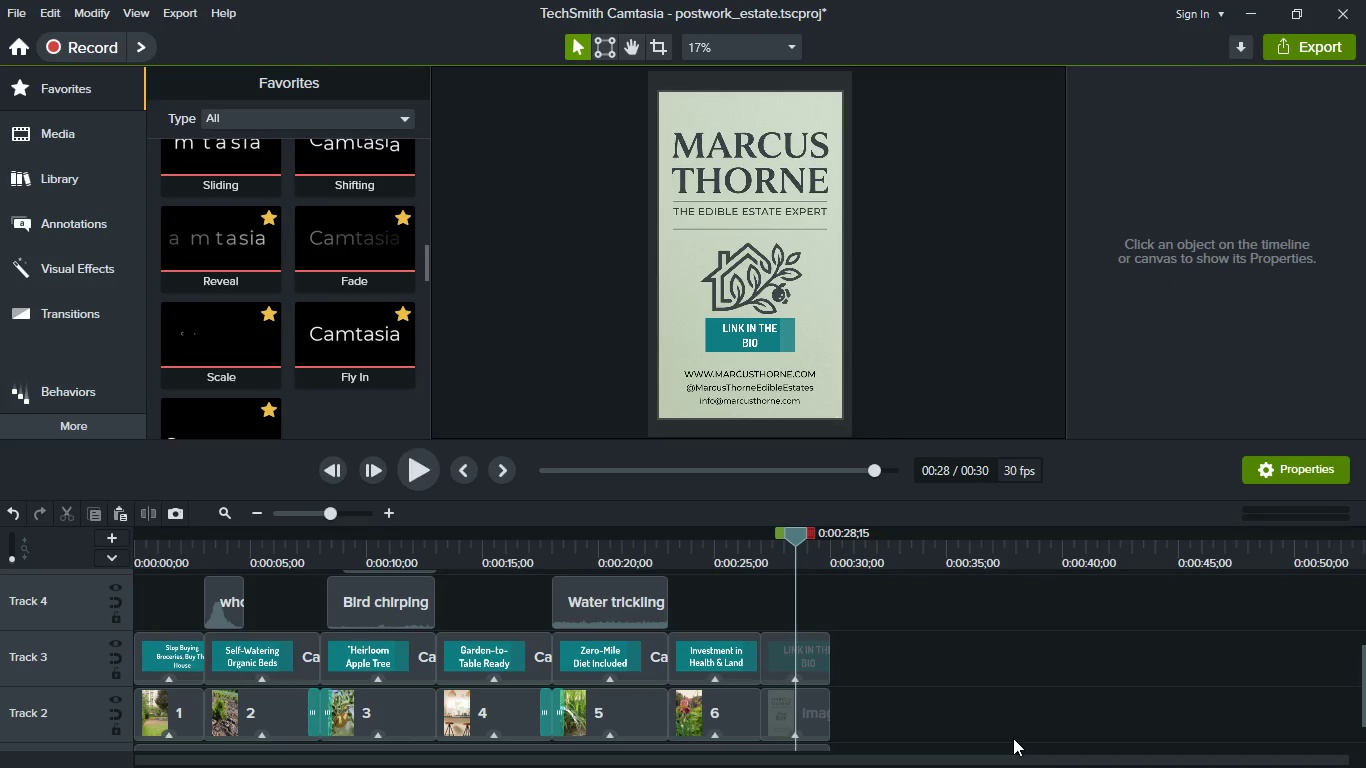 
scroll: coordinate [856, 680], scroll_direction: down, amount: 2.0
 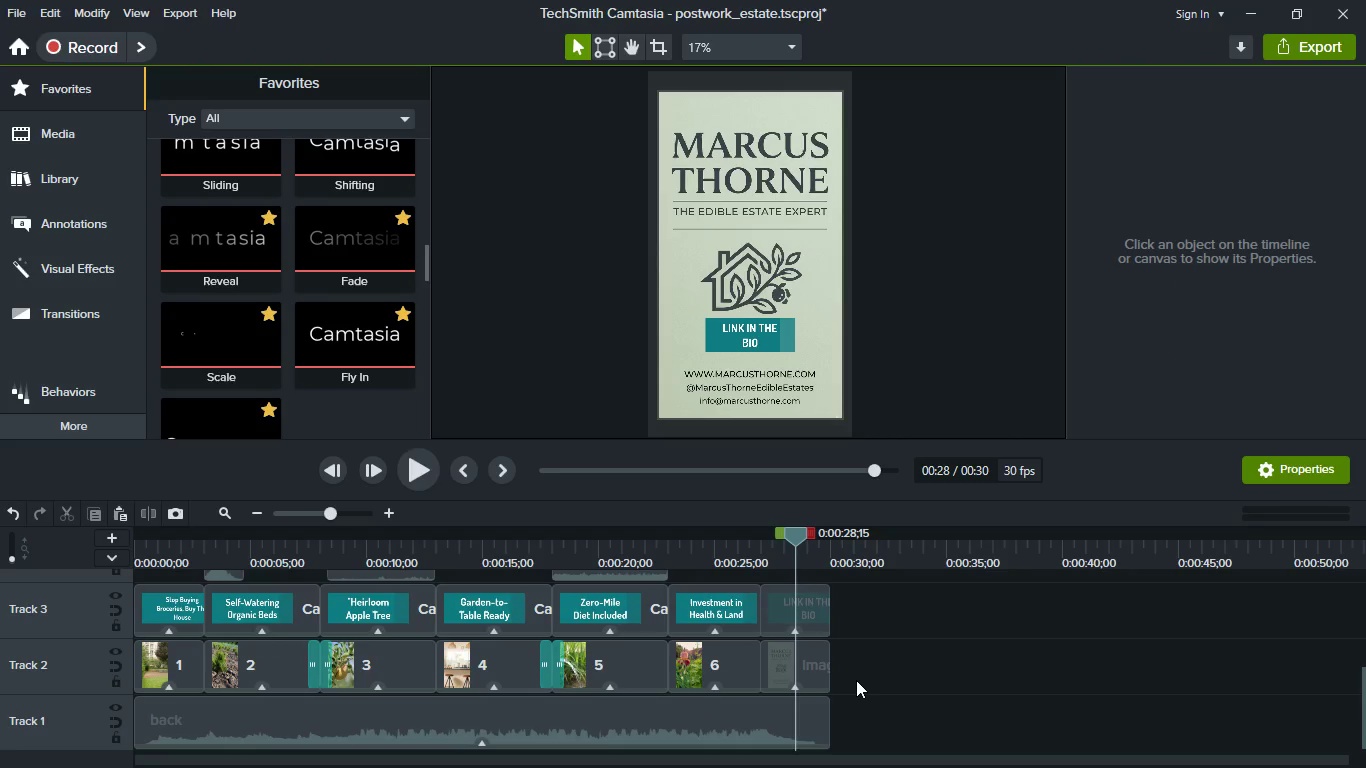 
left_click([655, 548])
 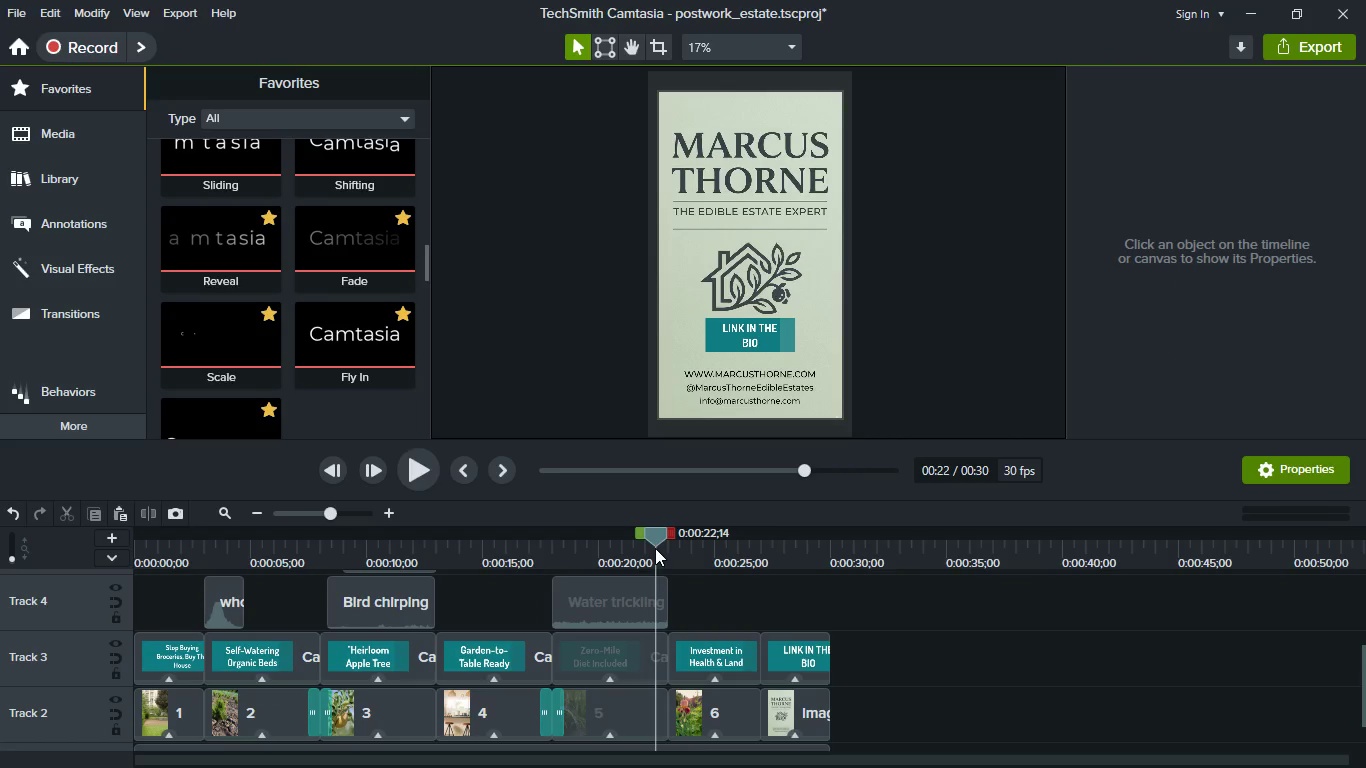 
scroll: coordinate [856, 680], scroll_direction: up, amount: 1.0
 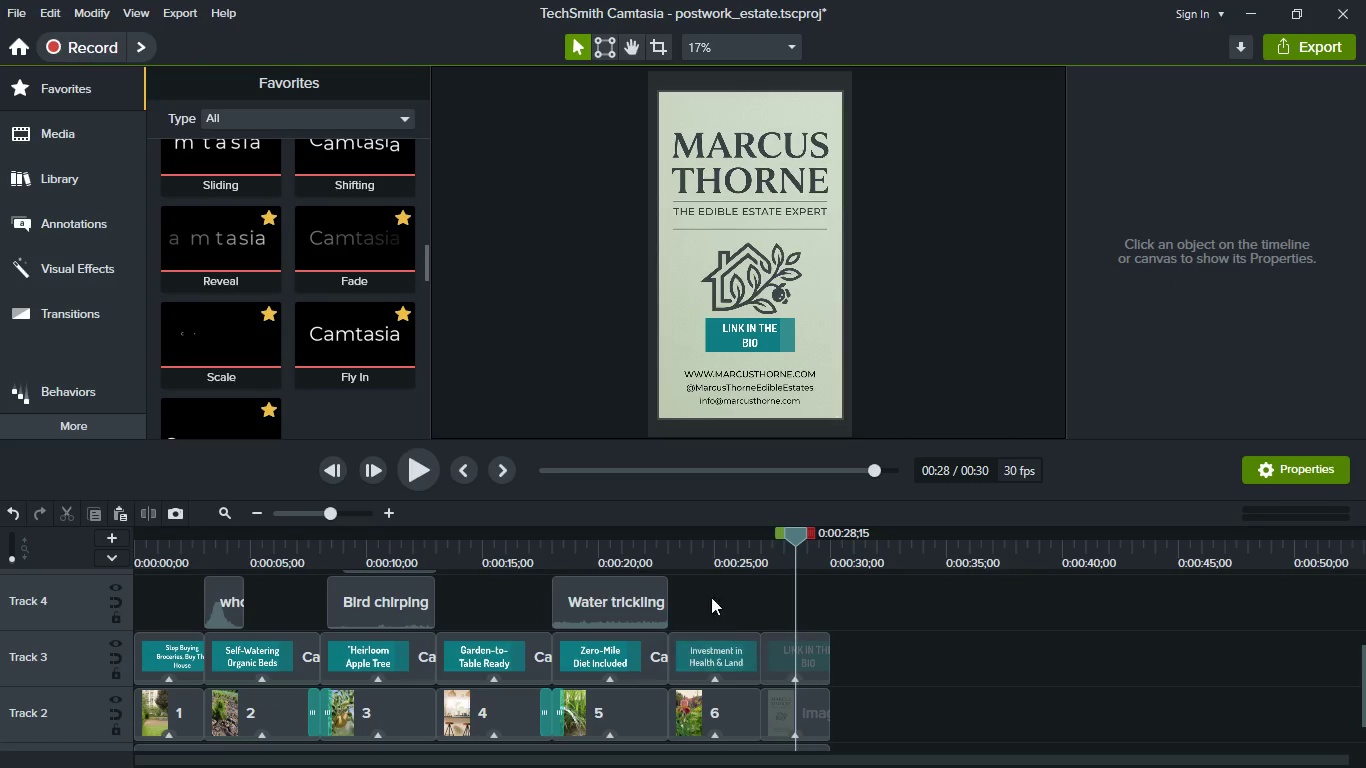 
key(Control+S)